 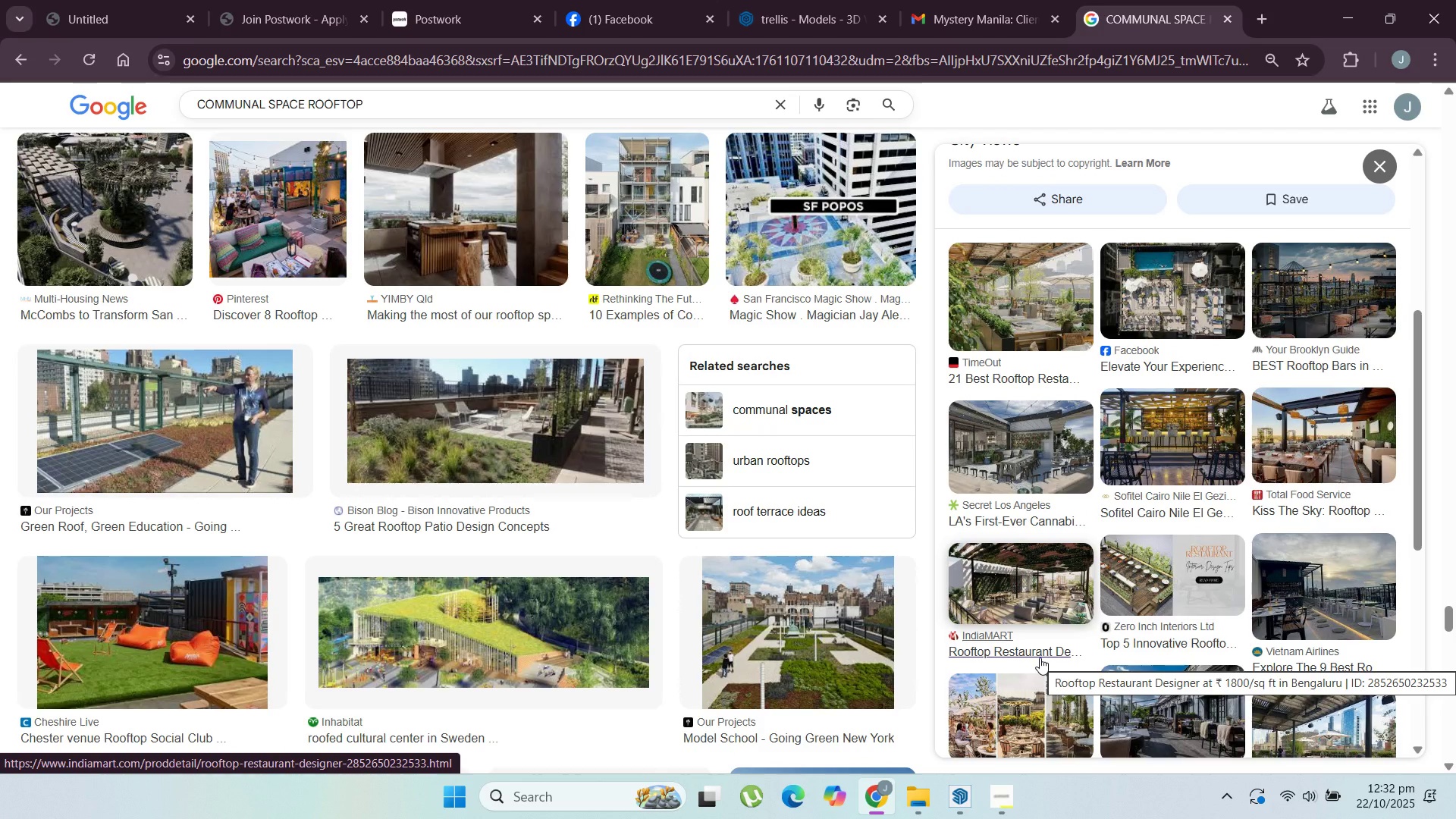 
scroll: coordinate [411, 594], scroll_direction: down, amount: 7.0
 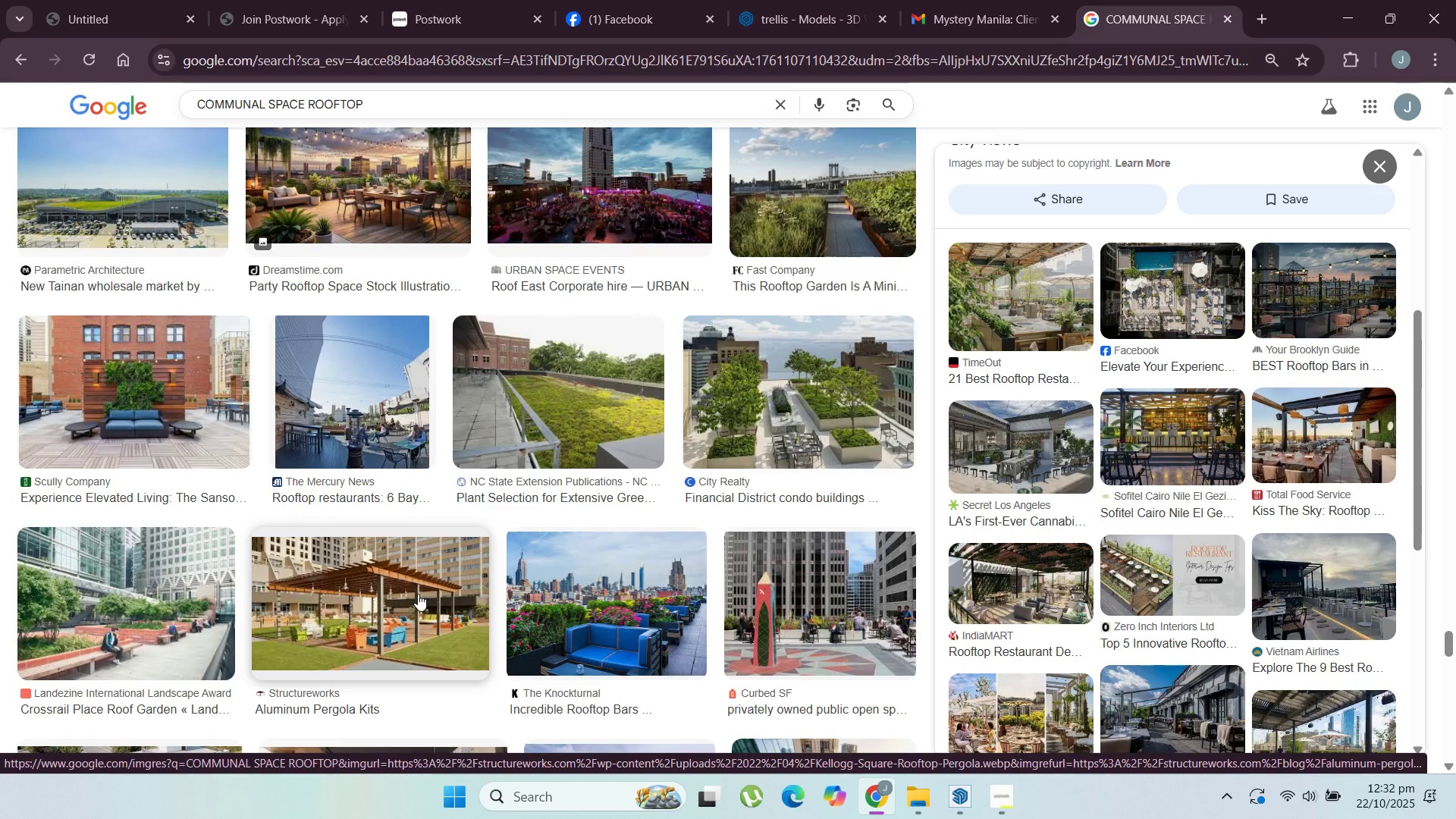 
wait(38.31)
 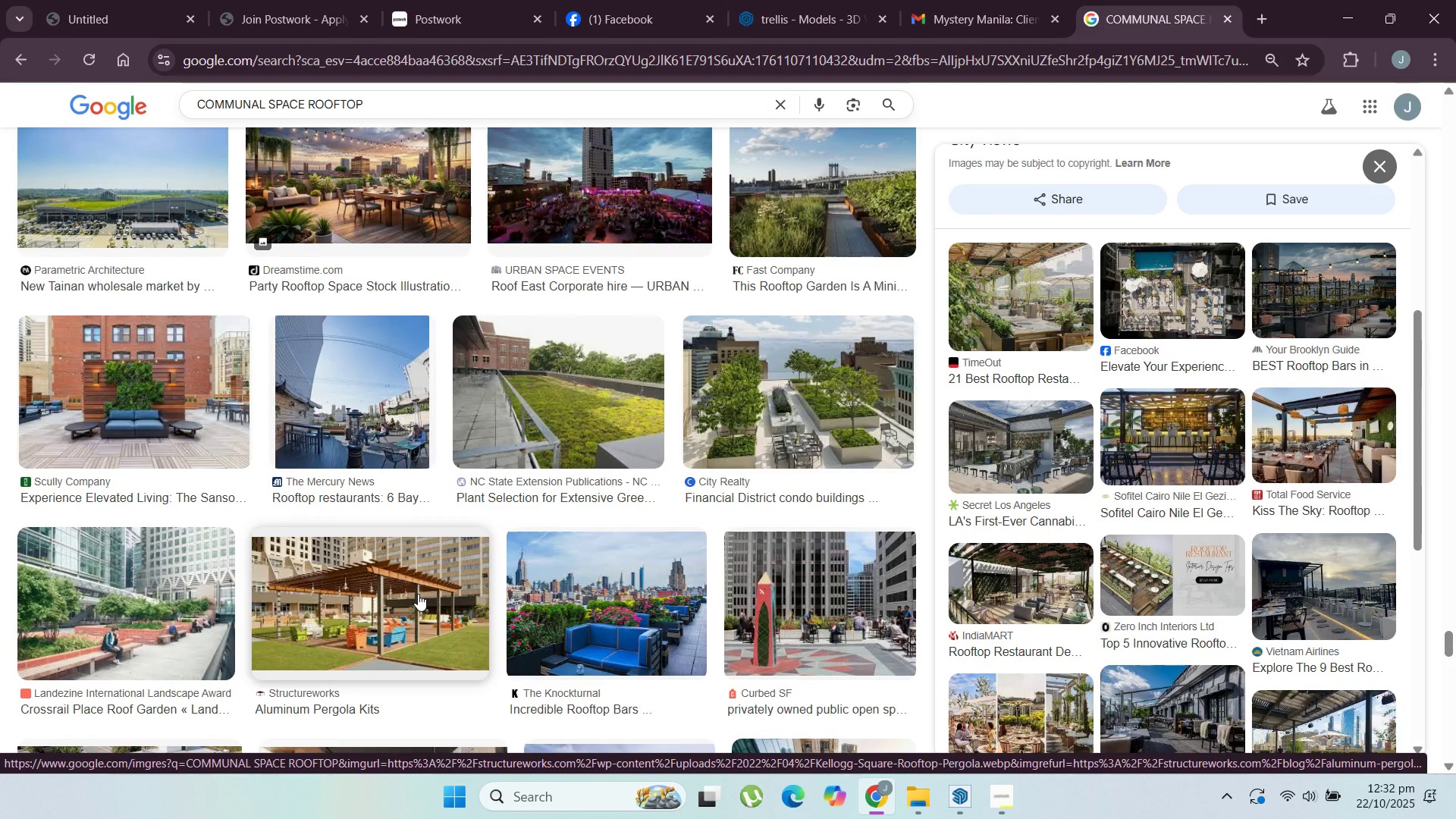 
scroll: coordinate [542, 598], scroll_direction: down, amount: 2.0
 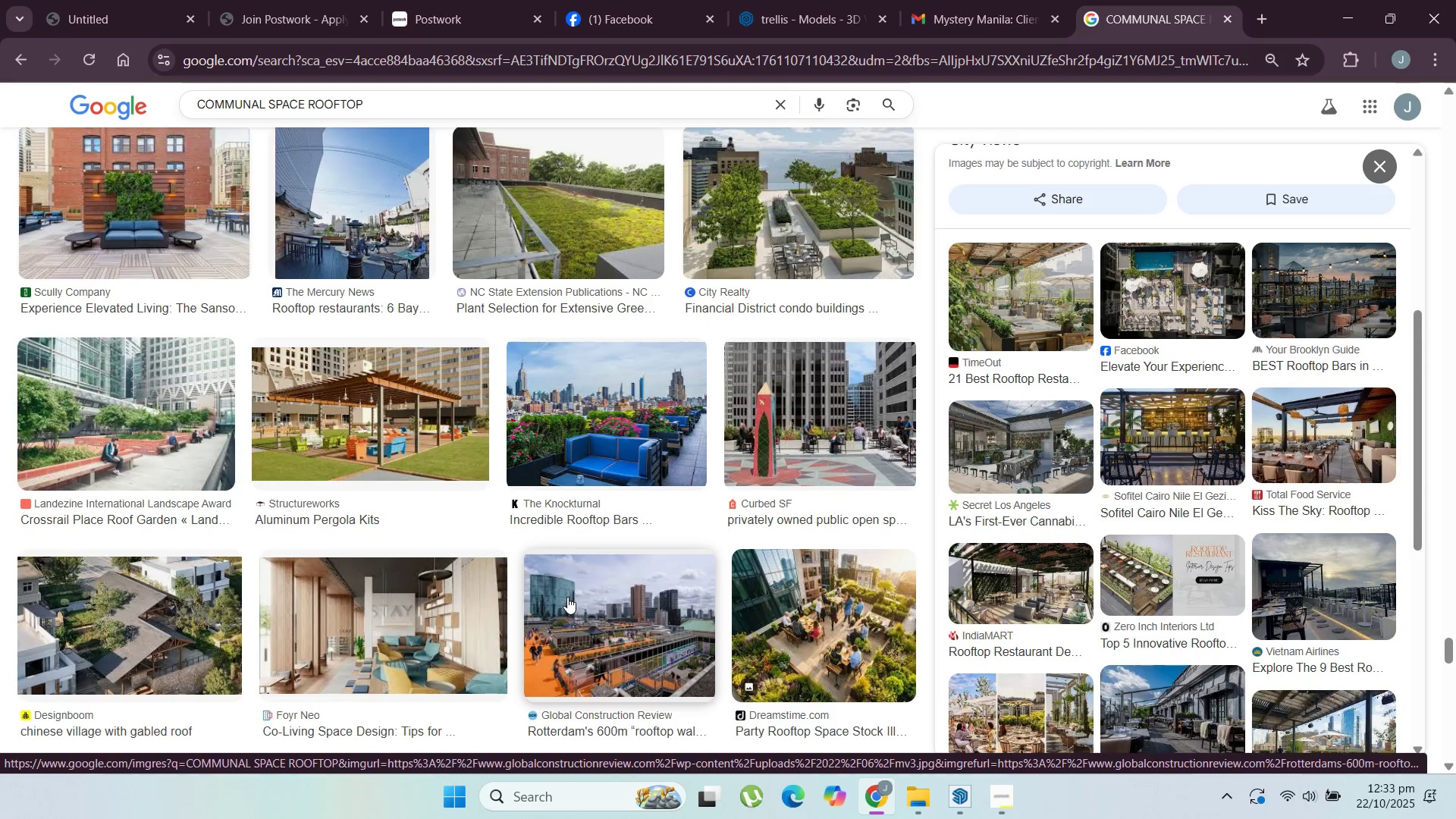 
mouse_move([830, 55])
 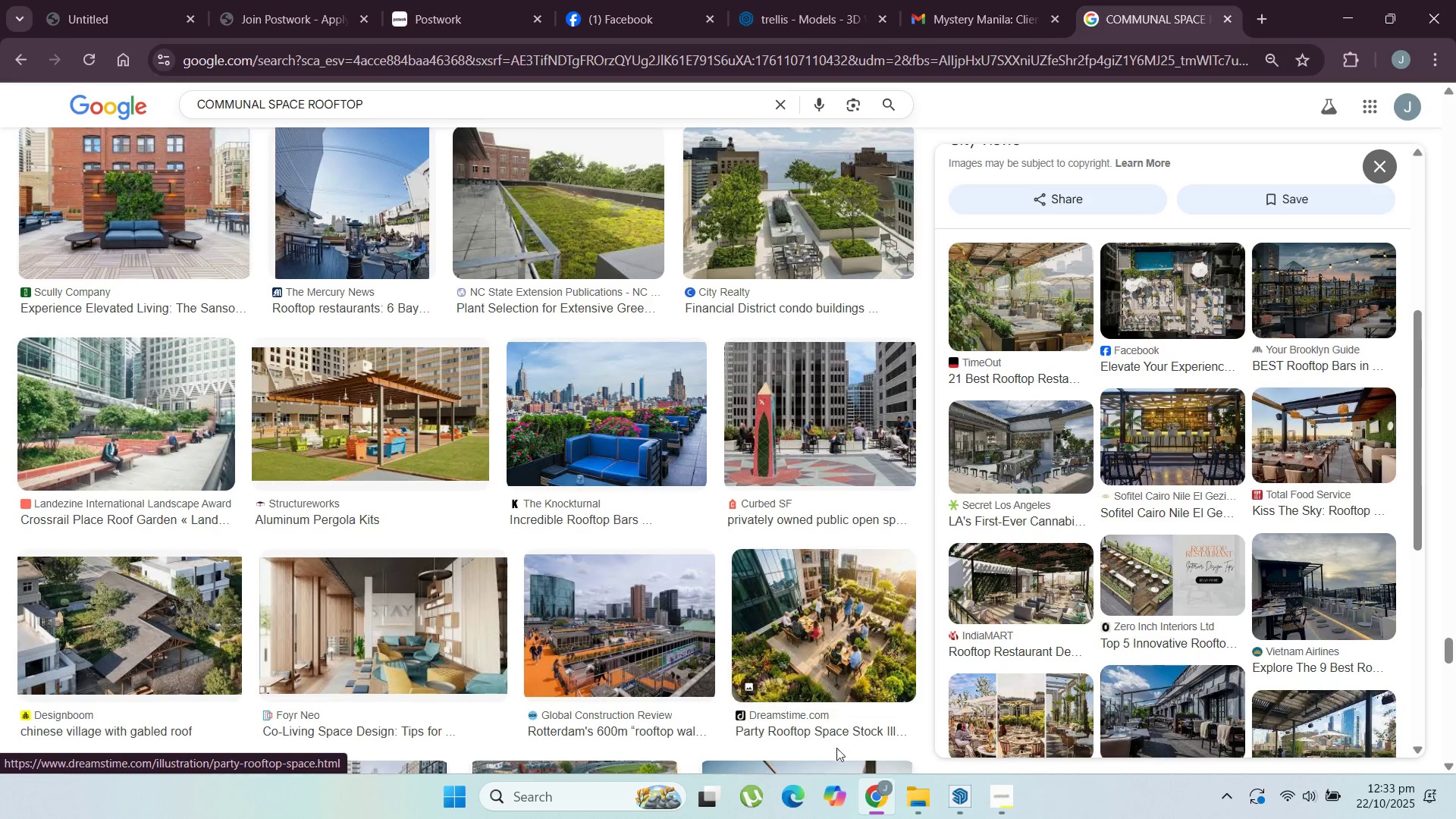 
left_click([1003, 792])